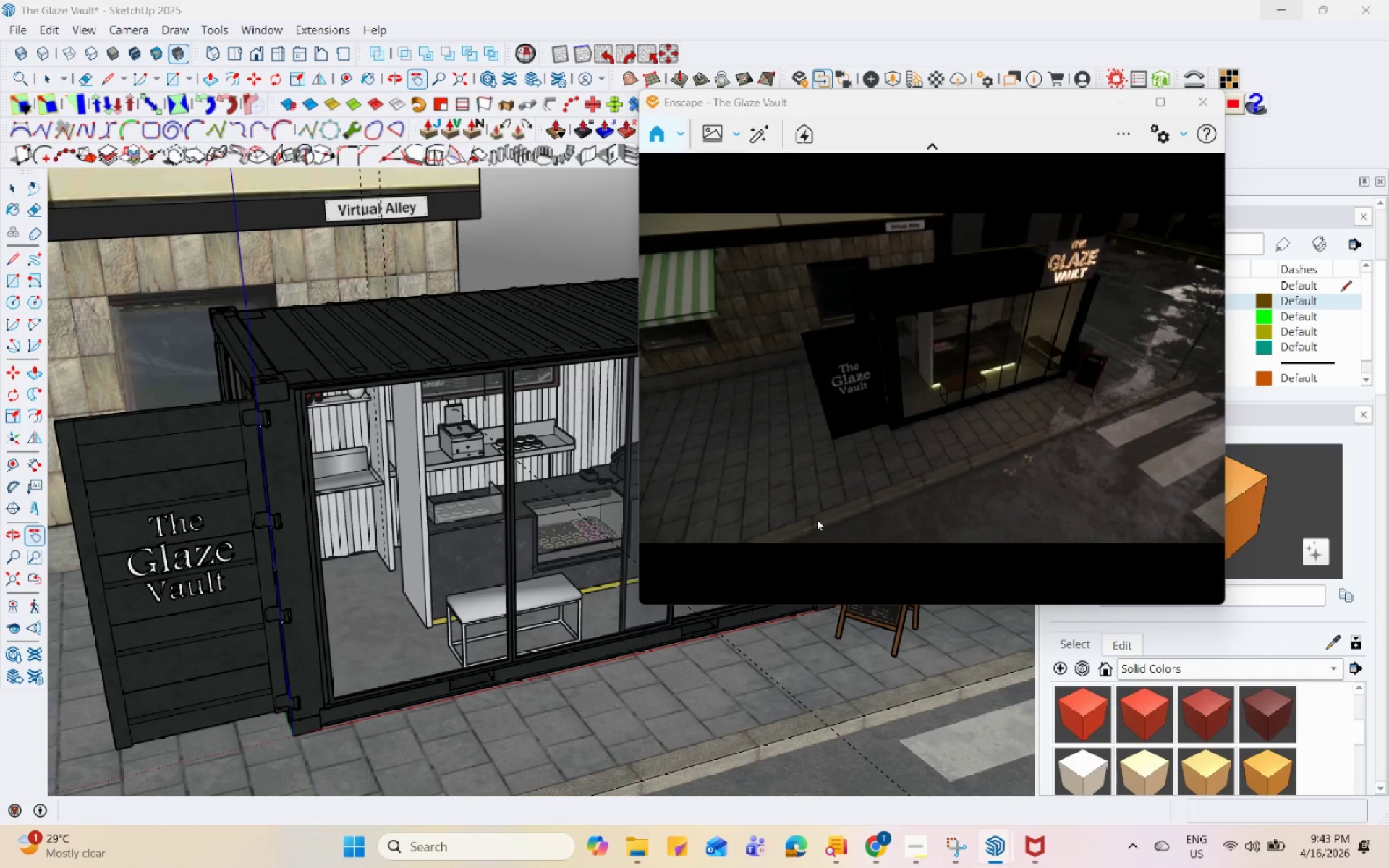 
scroll: coordinate [987, 268], scroll_direction: up, amount: 3.0
 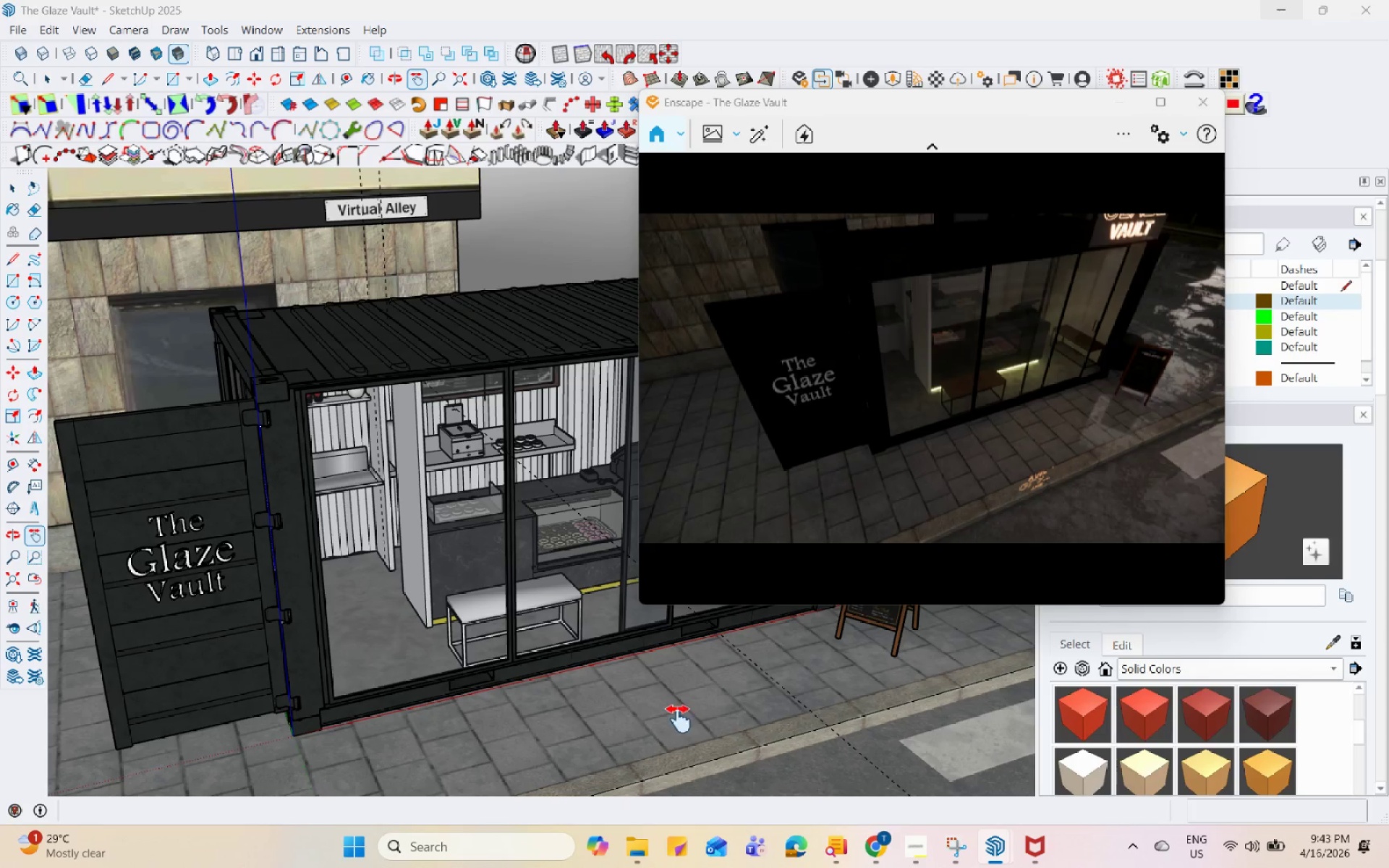 
left_click([680, 719])
 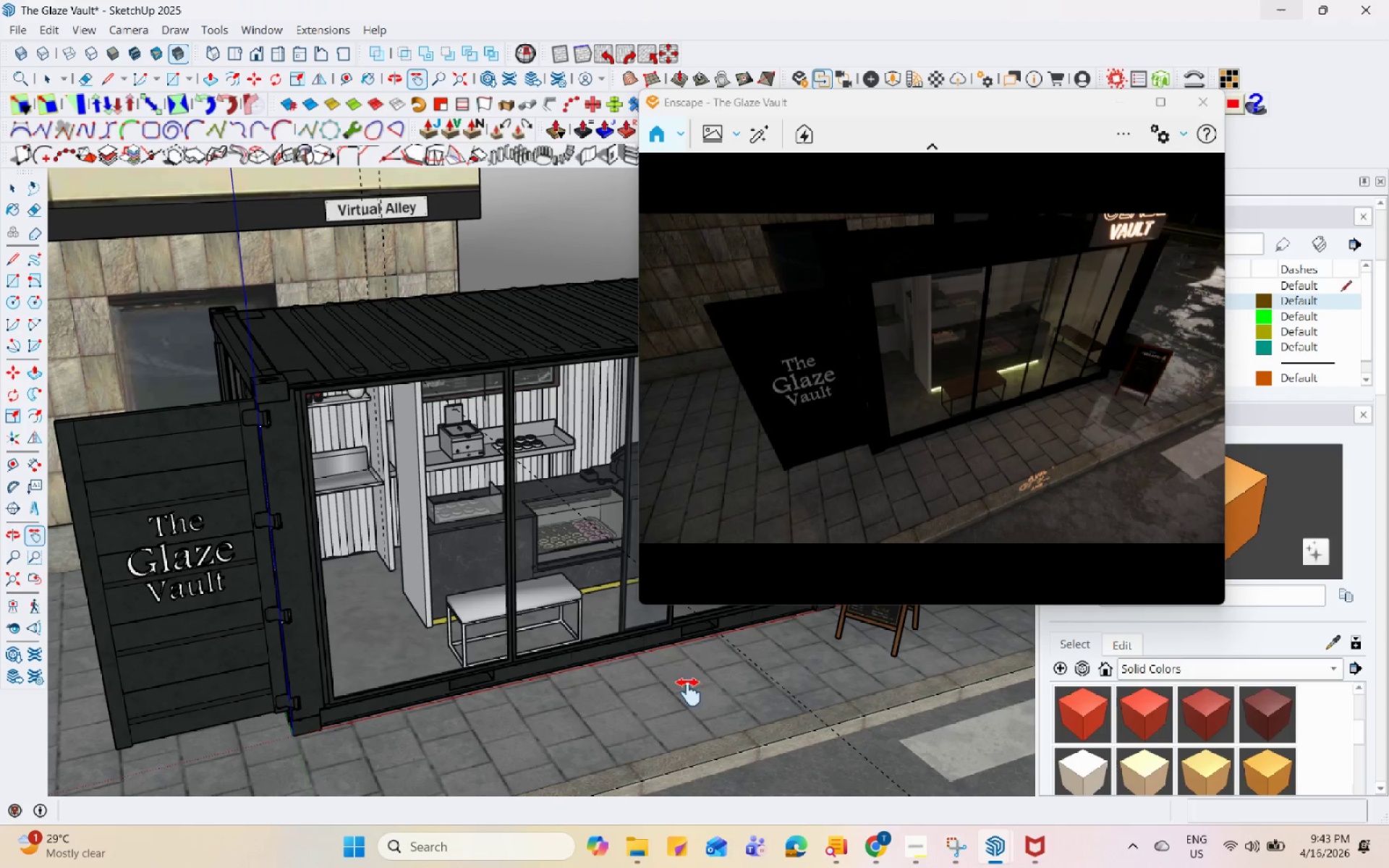 
key(Space)
 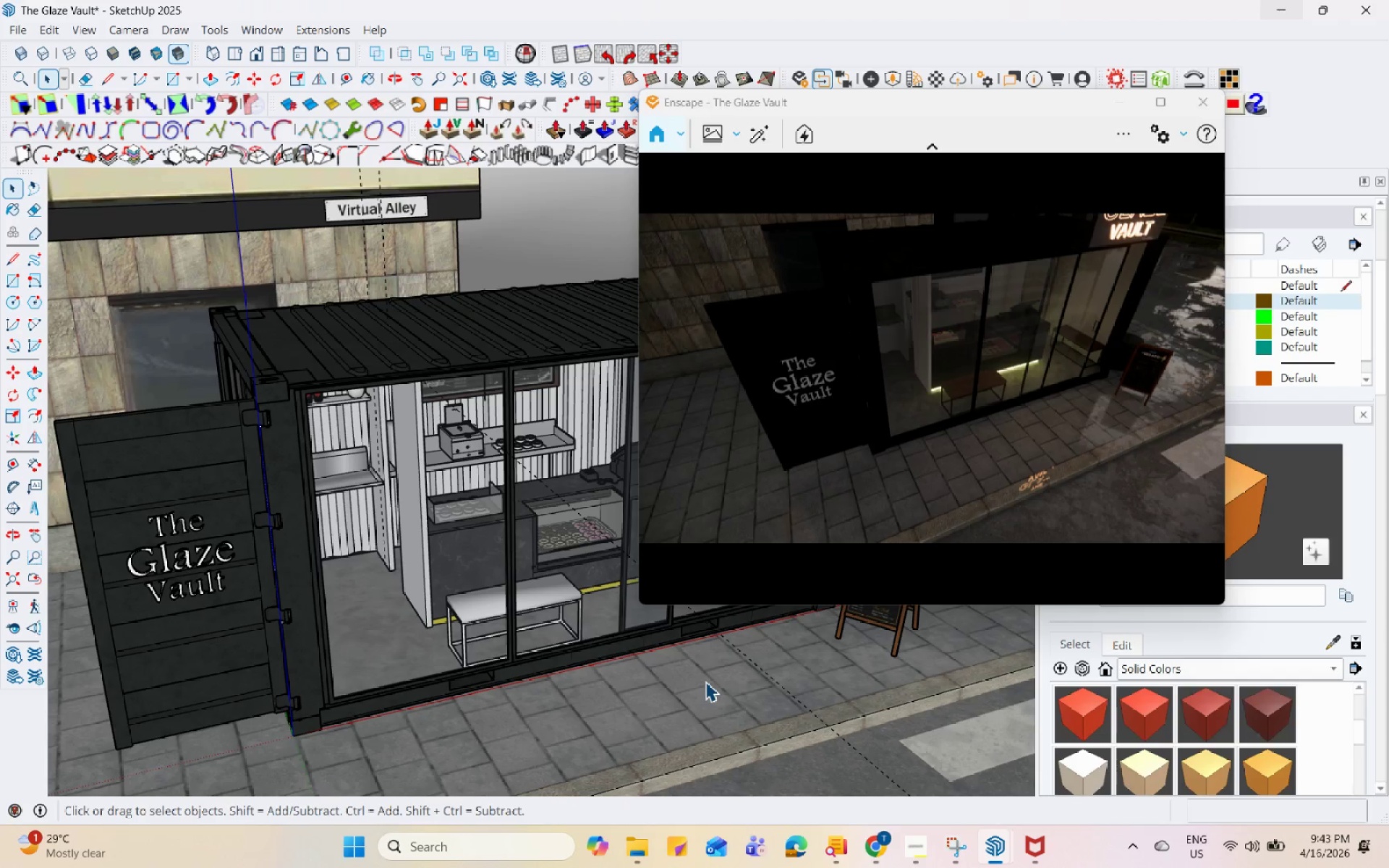 
double_click([705, 681])
 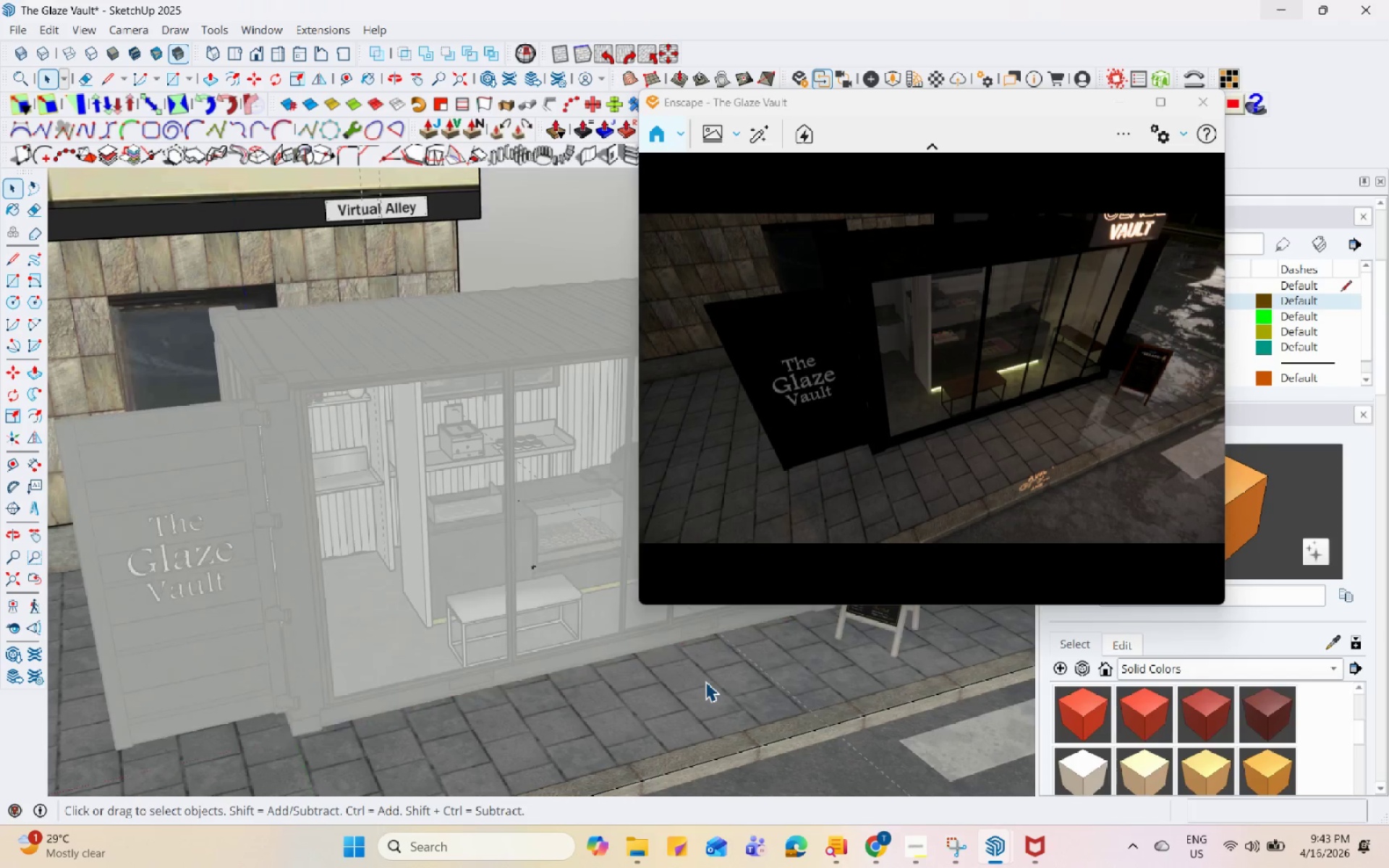 
triple_click([705, 681])